 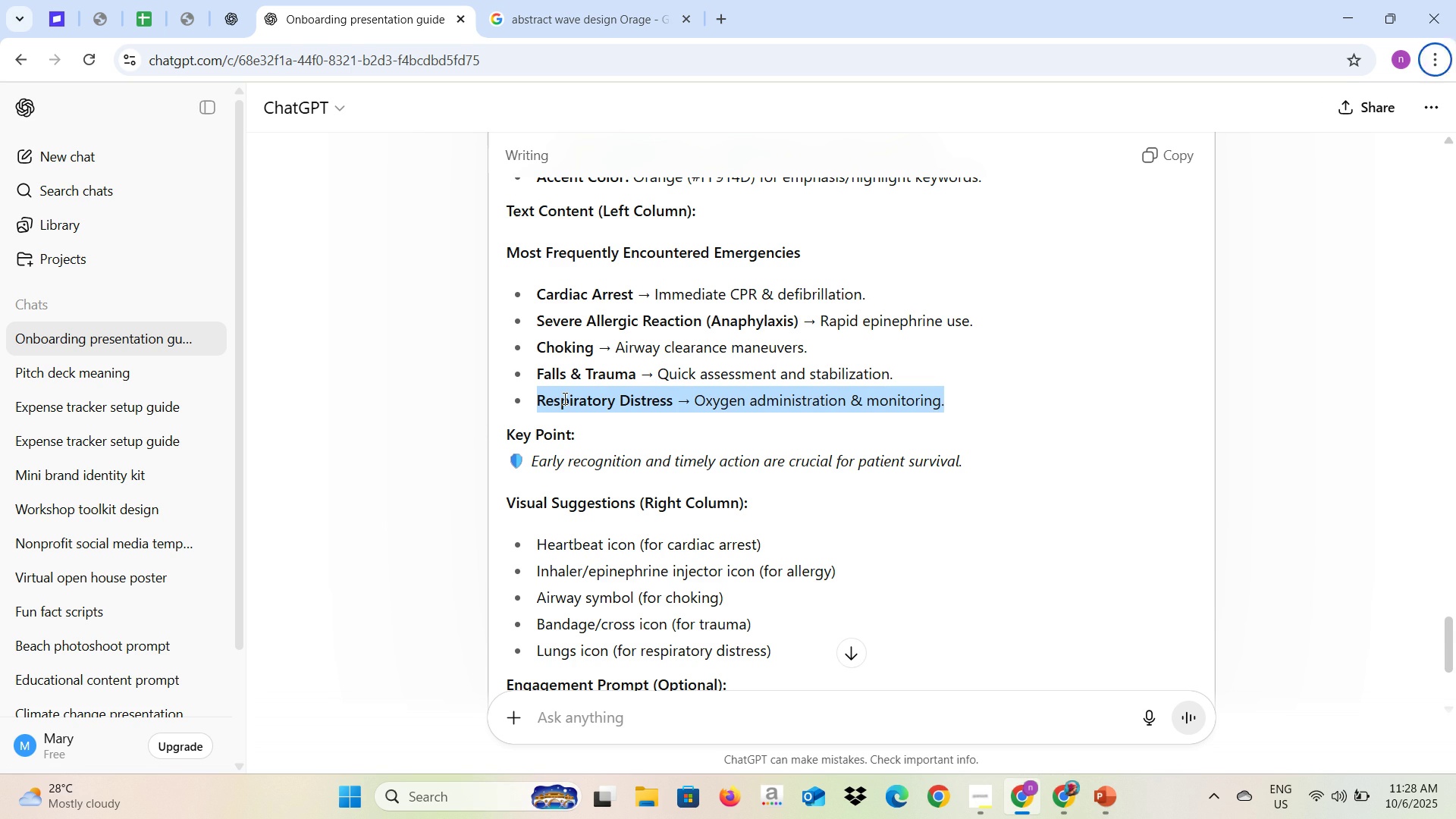 
key(Alt+AltLeft)
 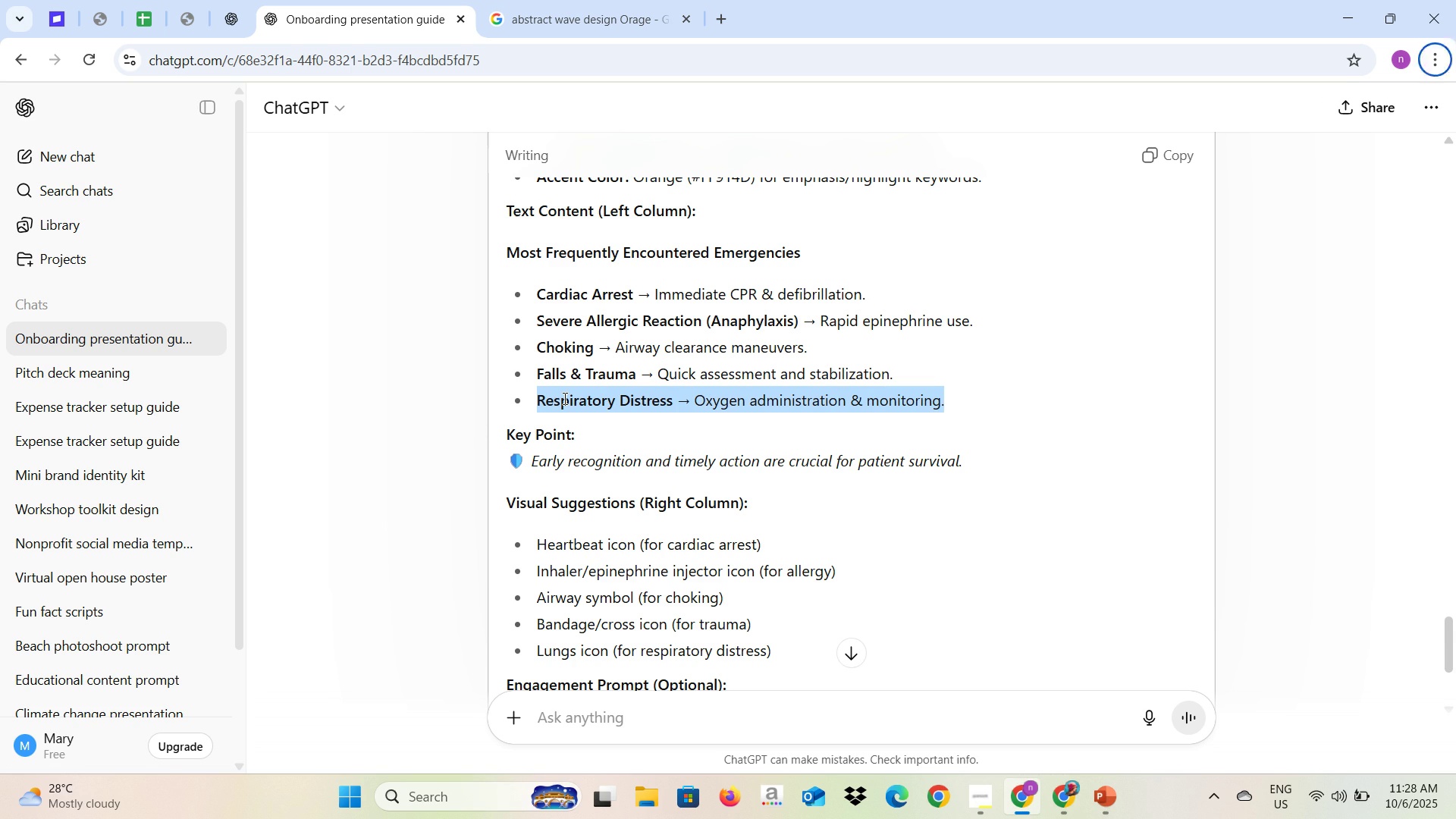 
key(Tab)
 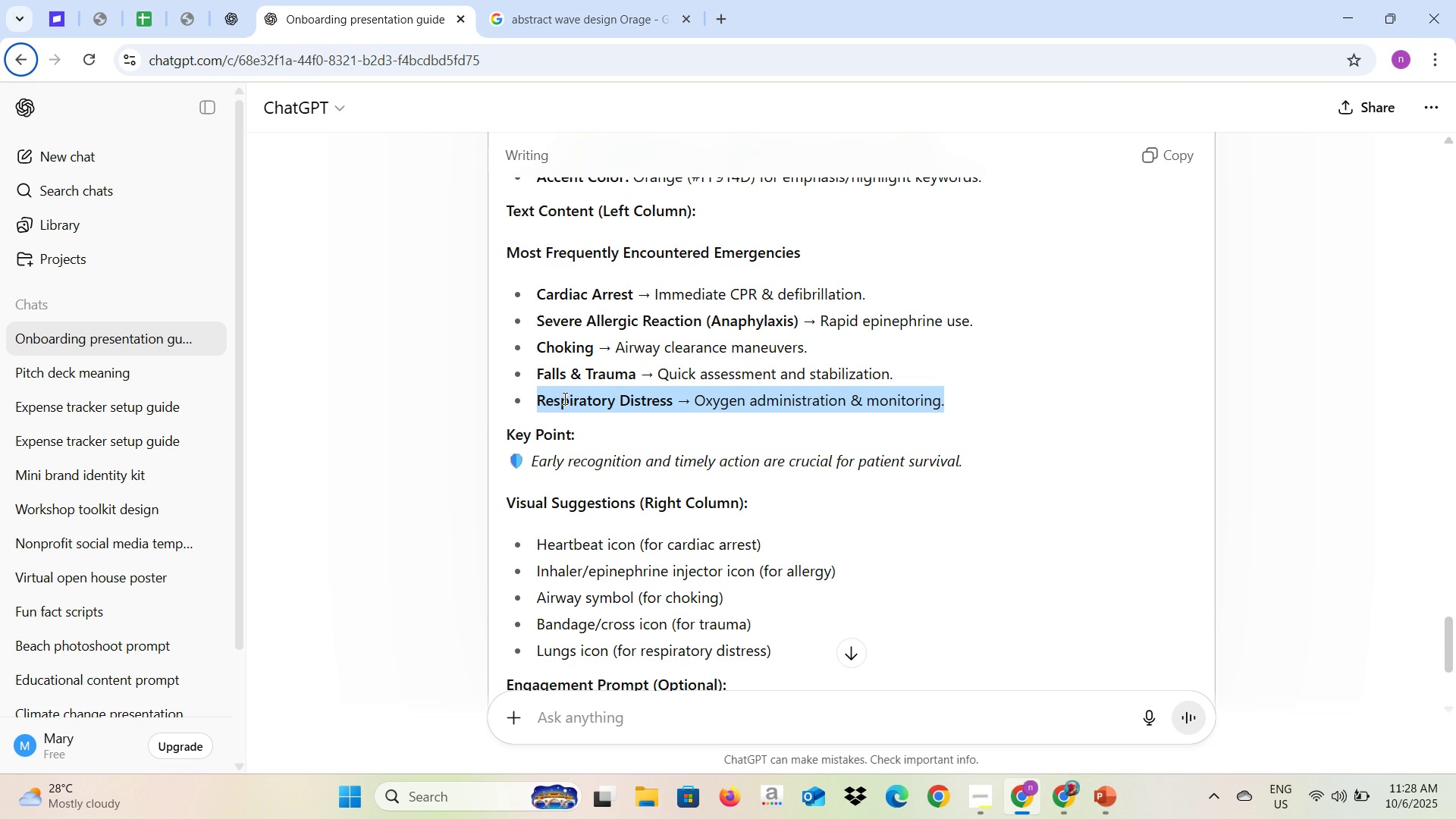 
key(Alt+AltLeft)
 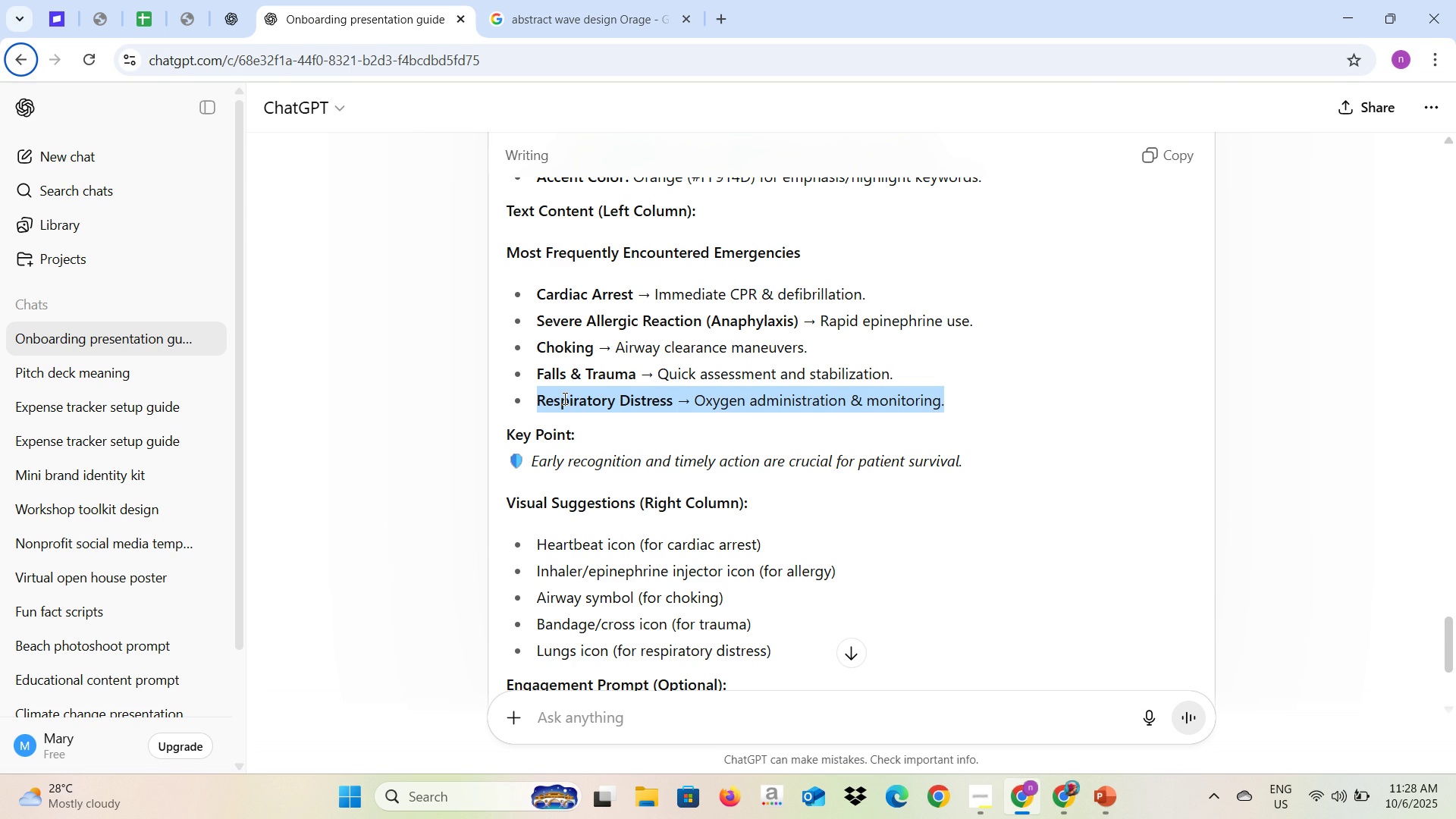 
key(Alt+AltLeft)
 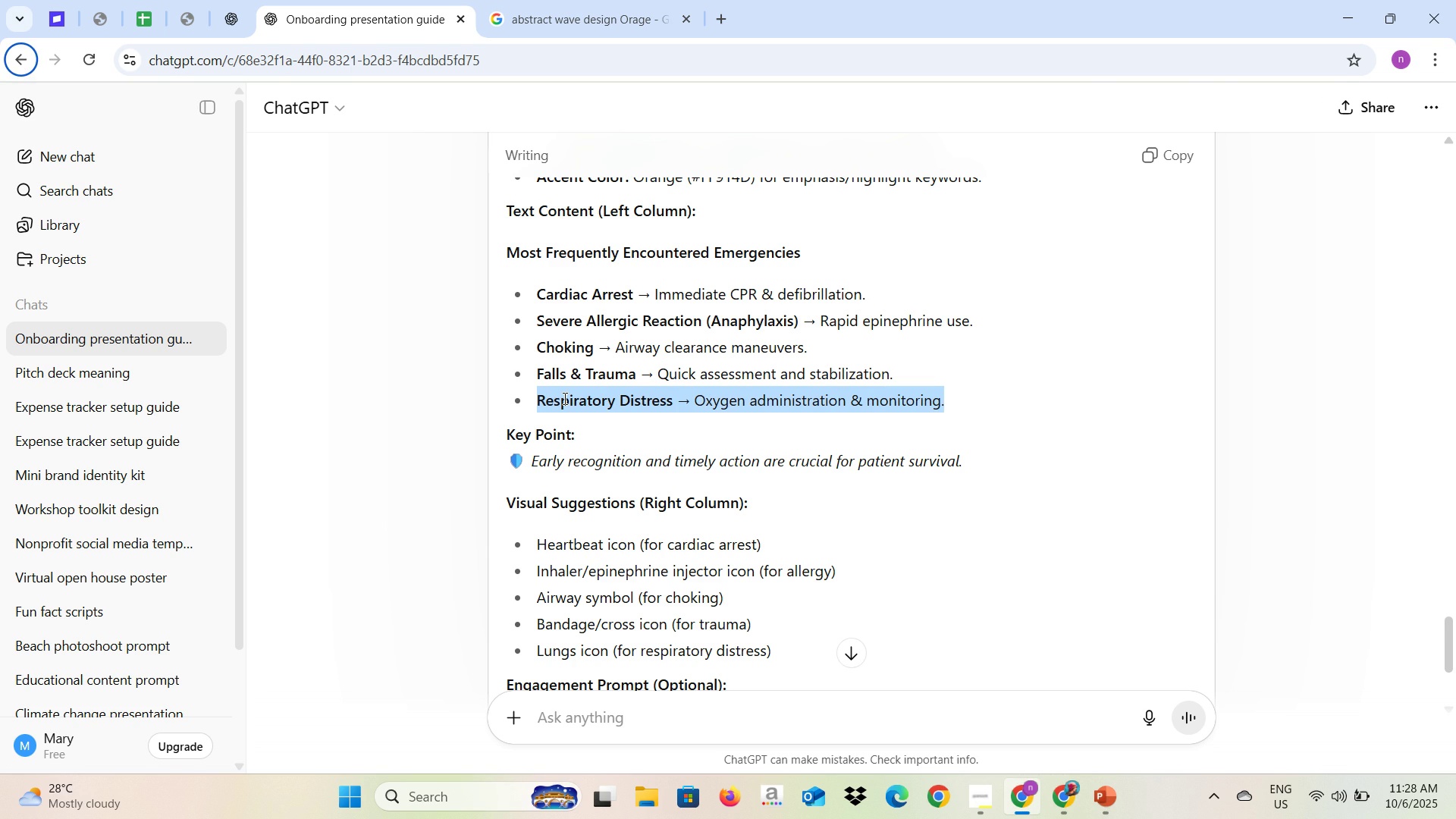 
key(Alt+Tab)
 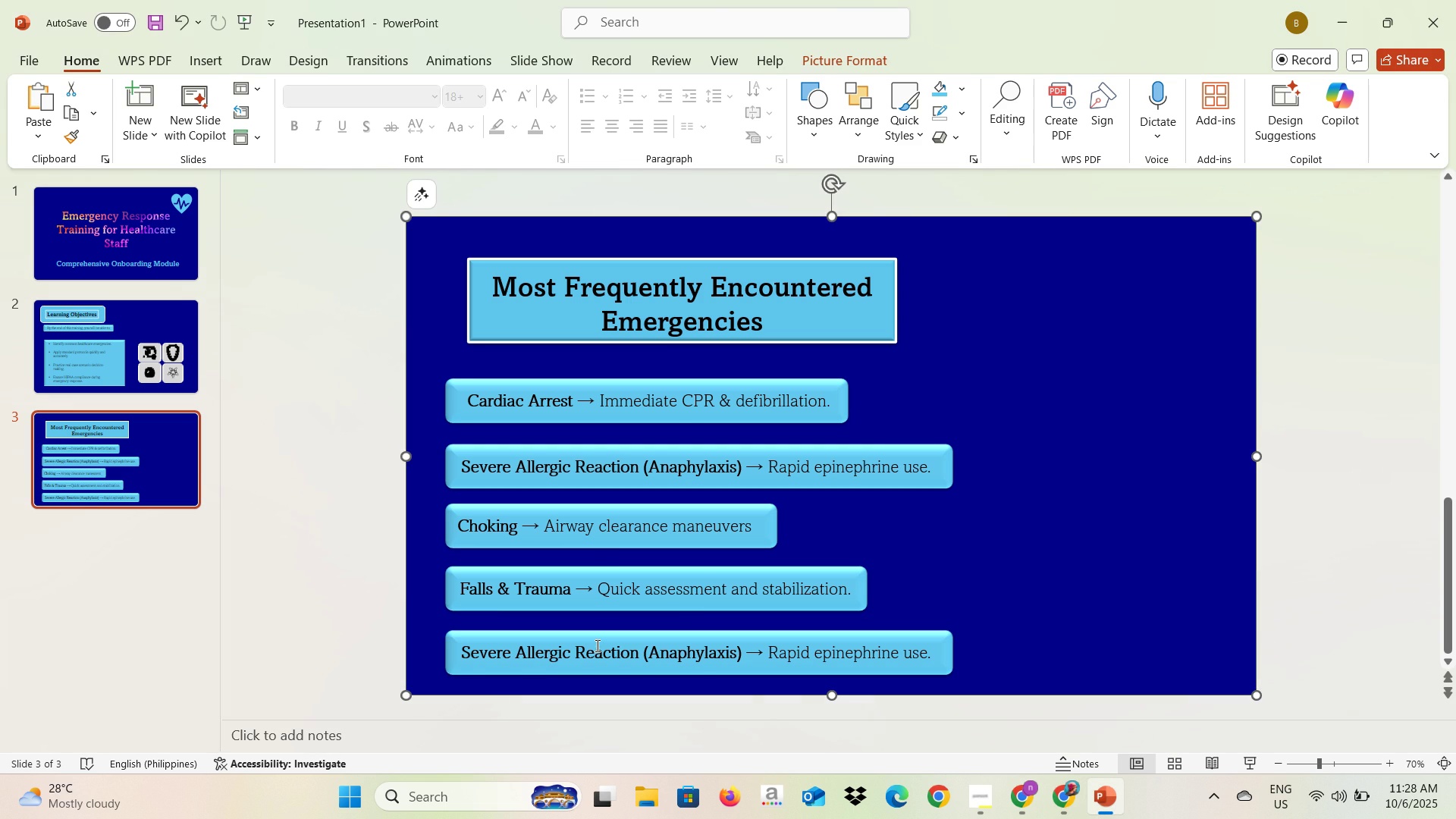 
left_click([596, 645])